 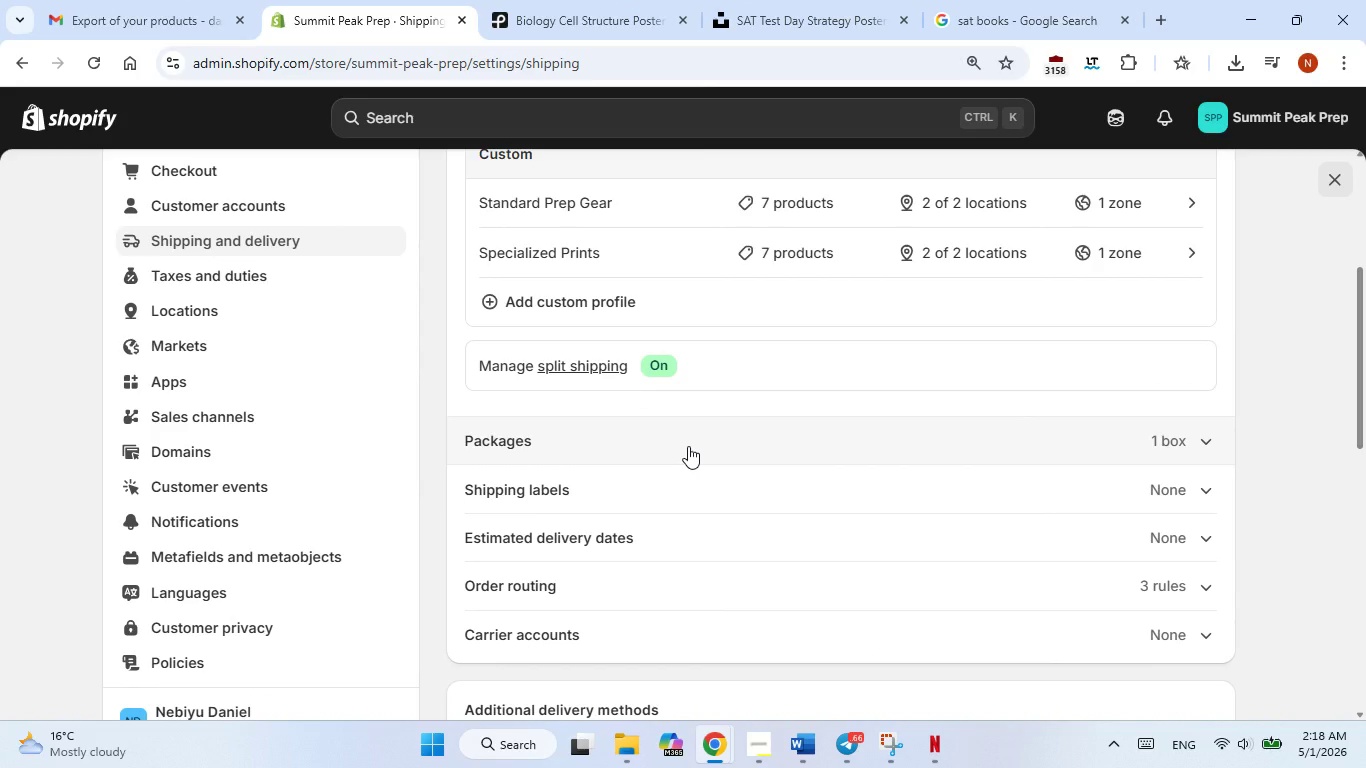 
left_click([1153, 359])
 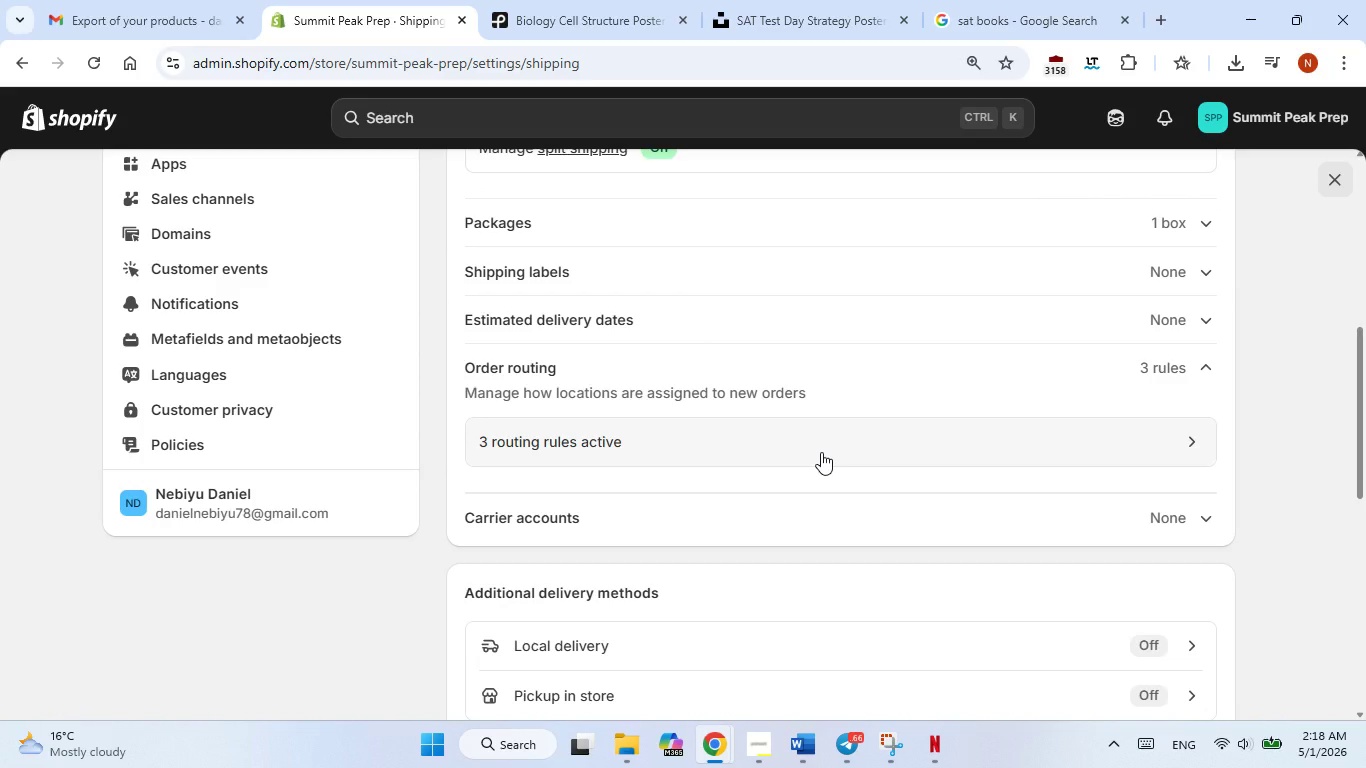 
left_click([821, 452])
 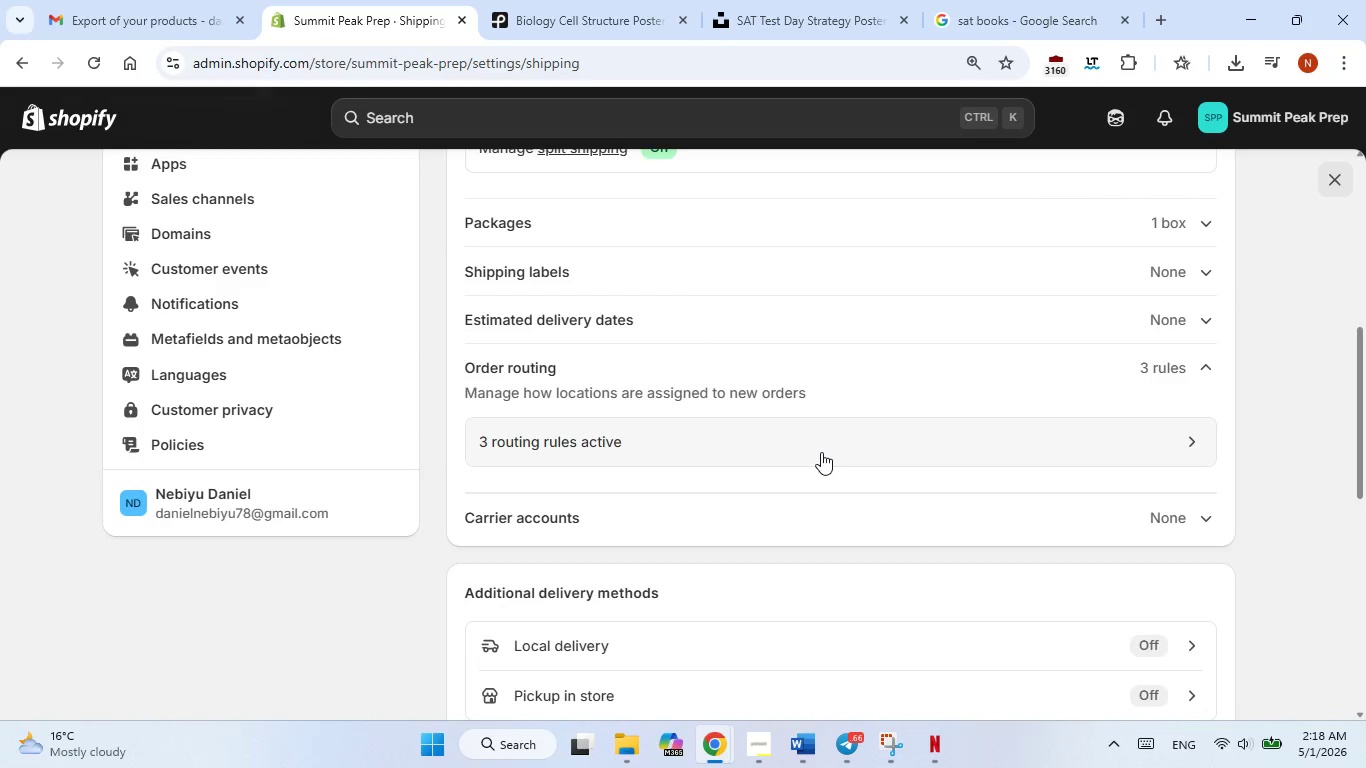 
left_click([821, 452])
 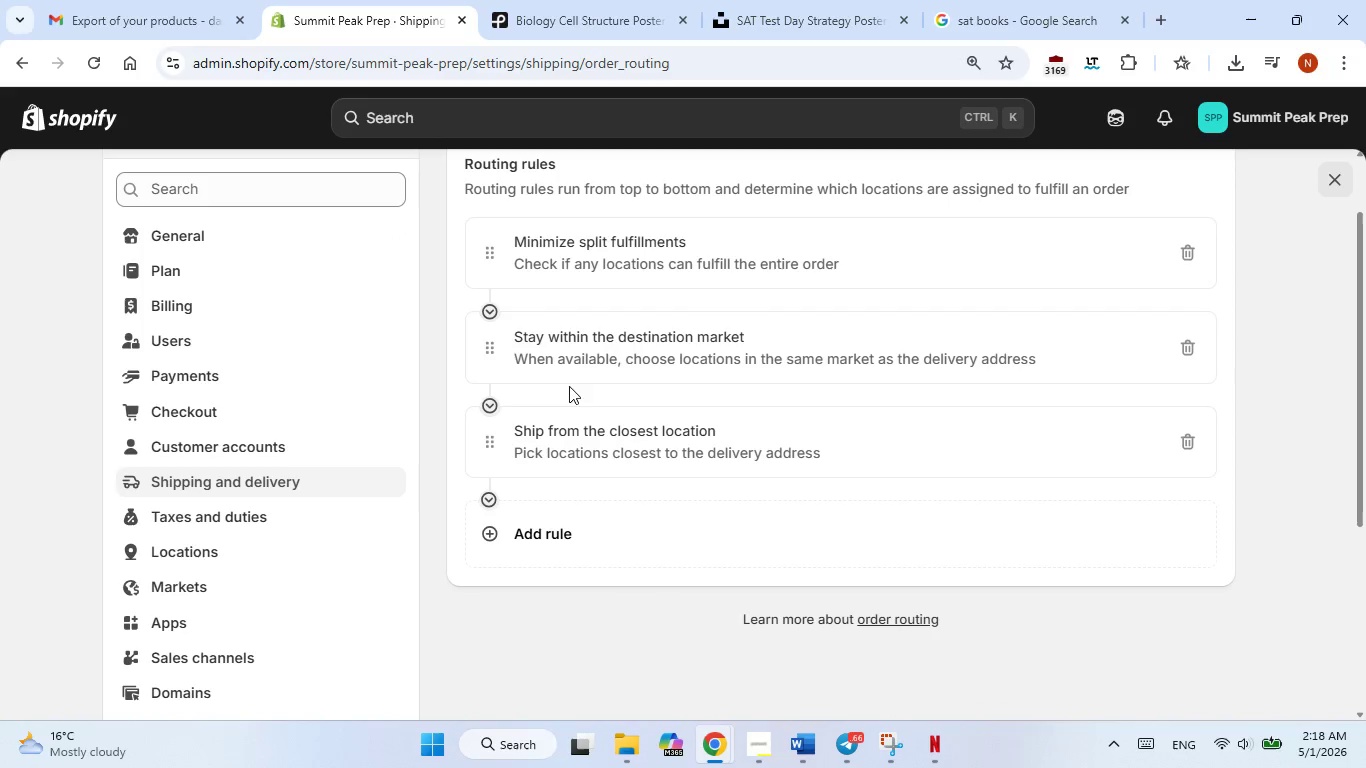 
wait(6.55)
 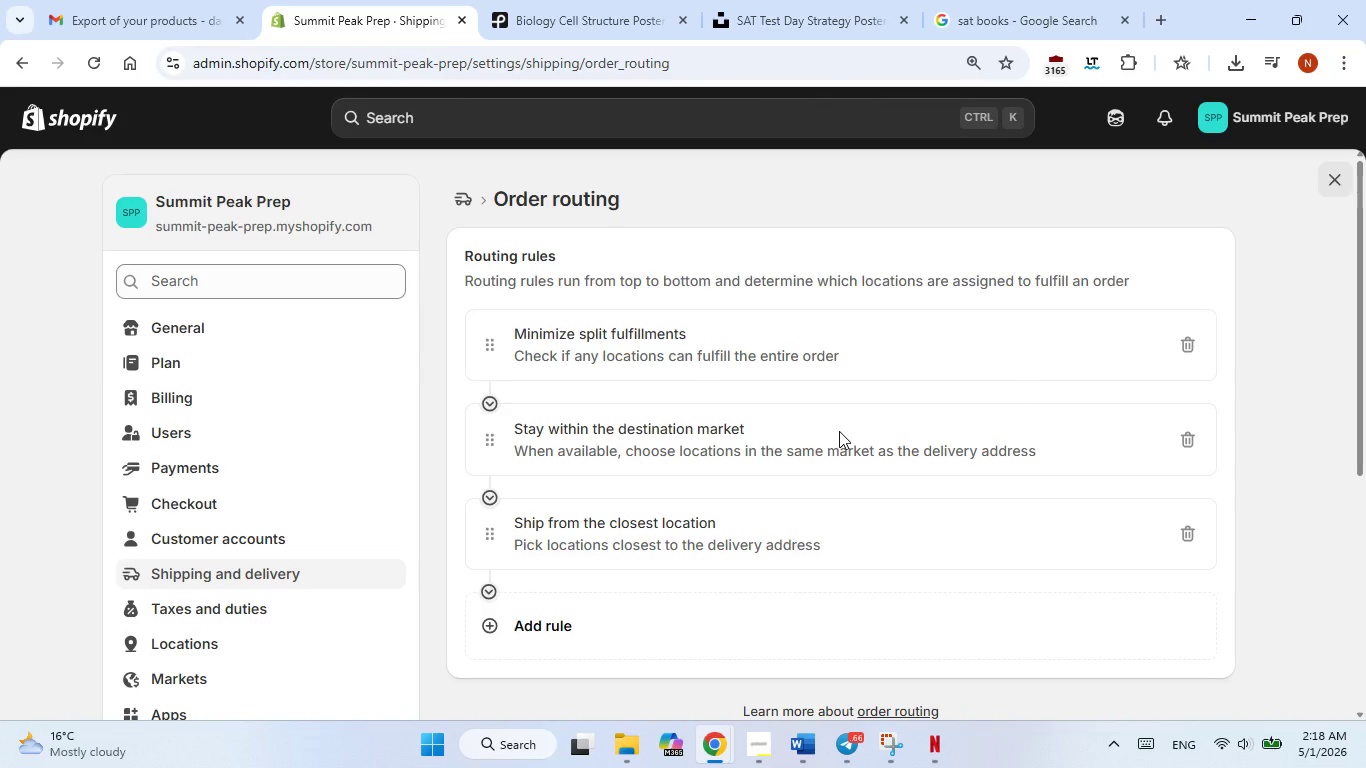 
left_click([948, 250])
 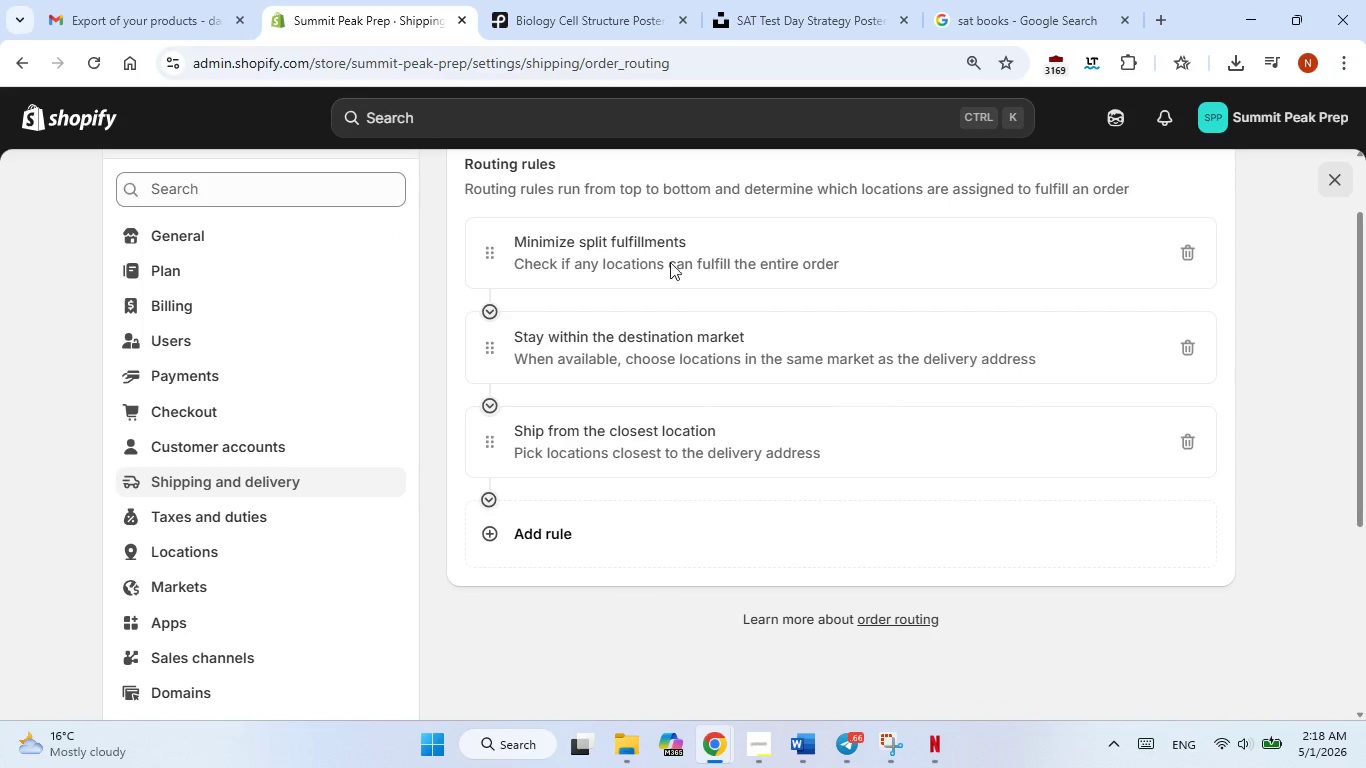 
left_click([745, 262])
 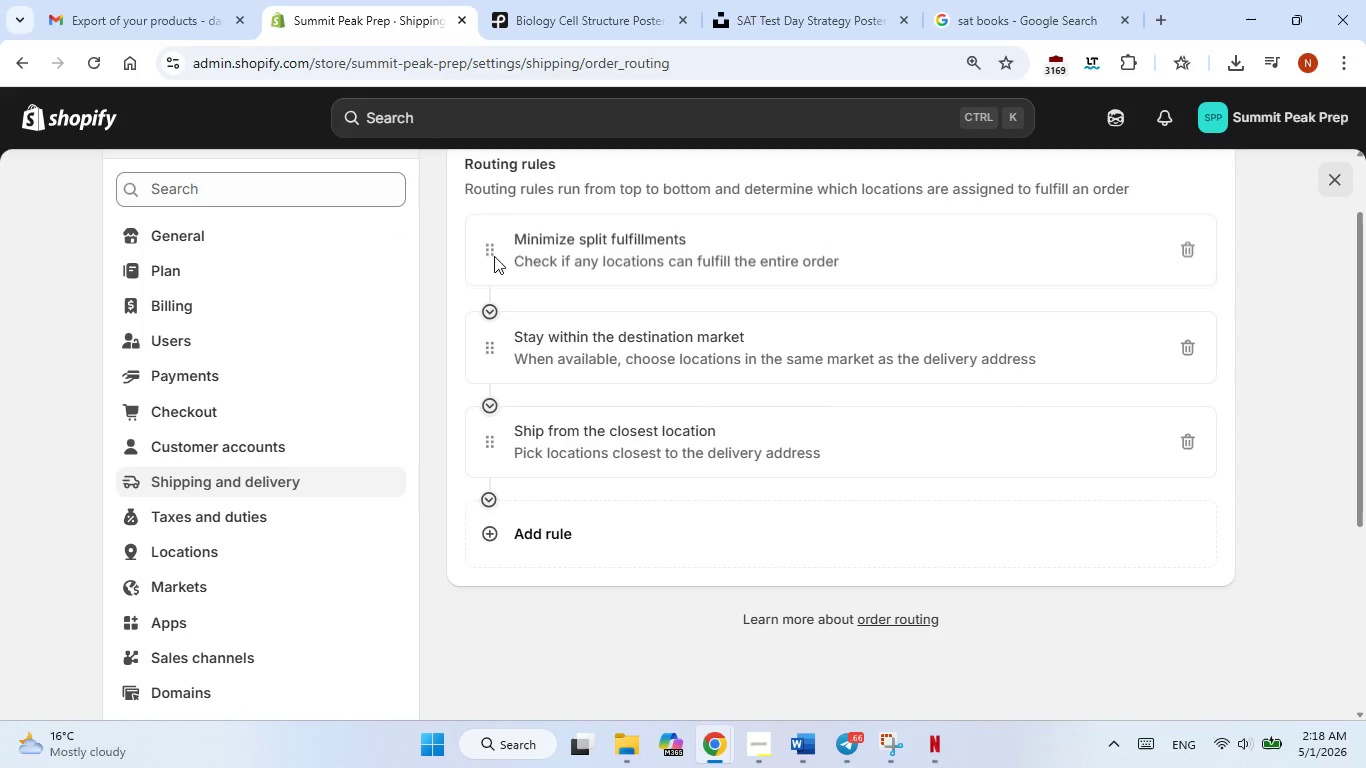 
left_click([494, 256])
 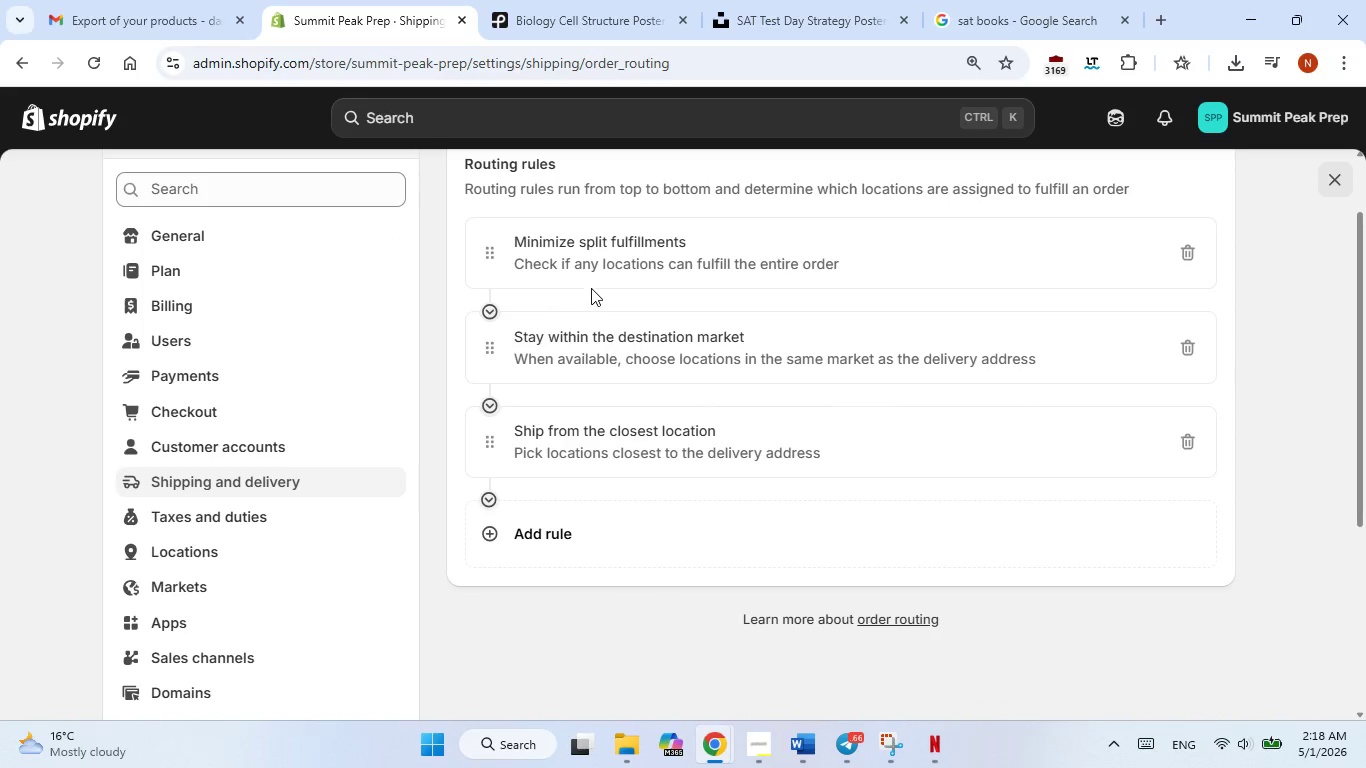 
left_click([634, 250])
 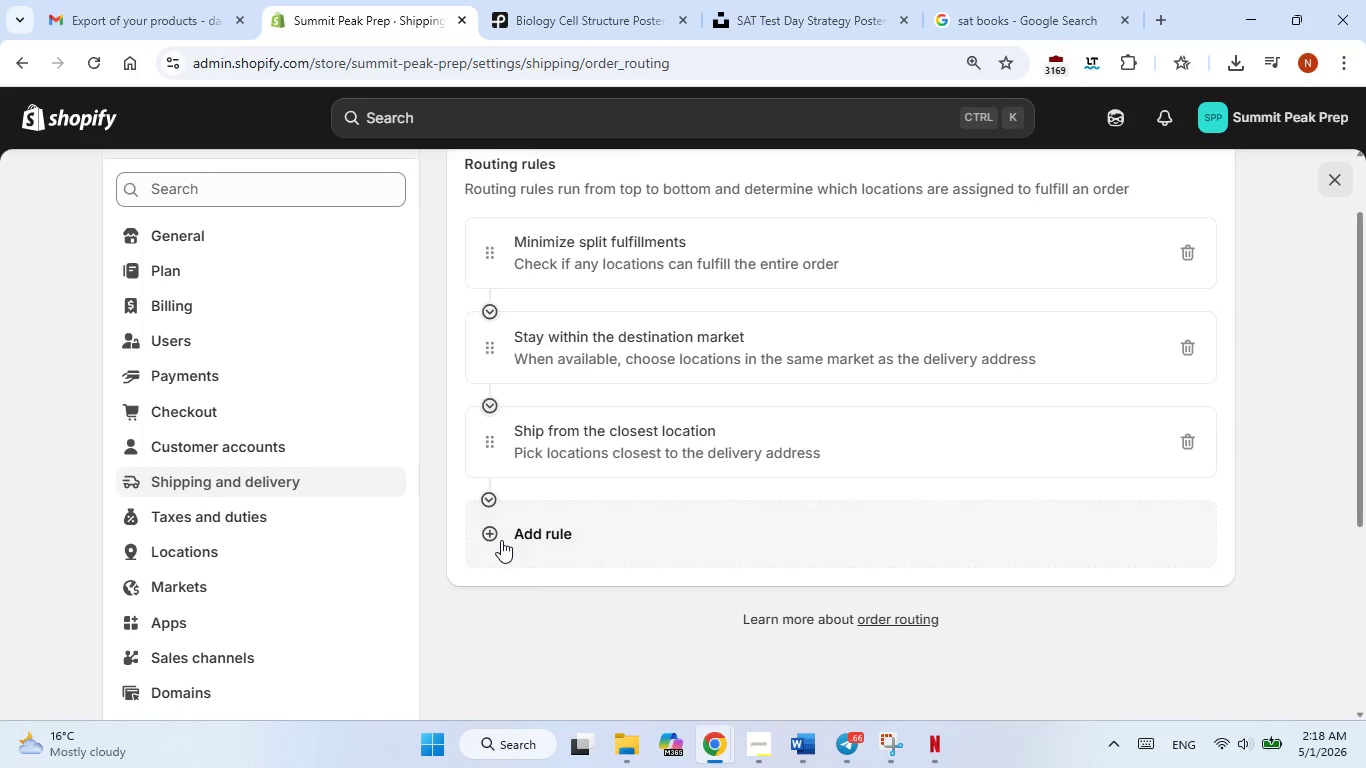 
left_click([501, 540])
 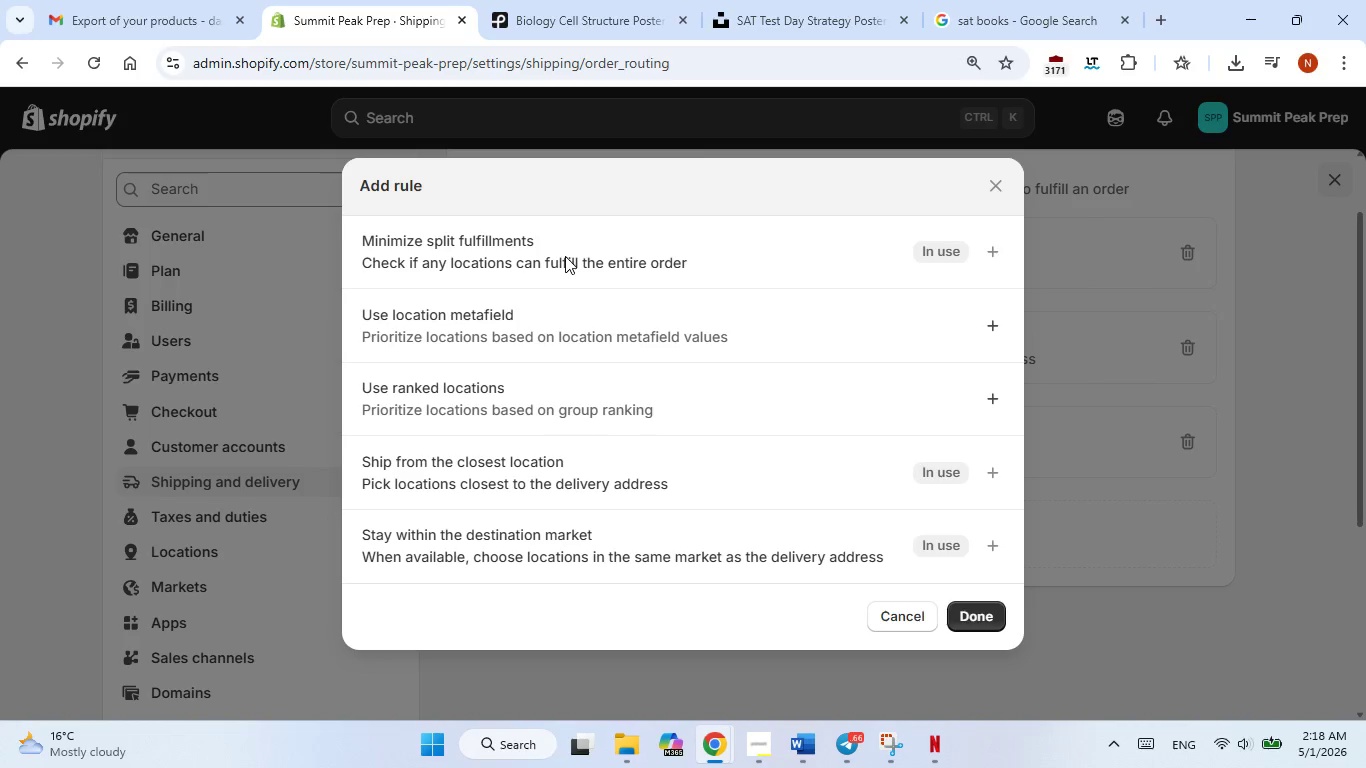 
wait(6.12)
 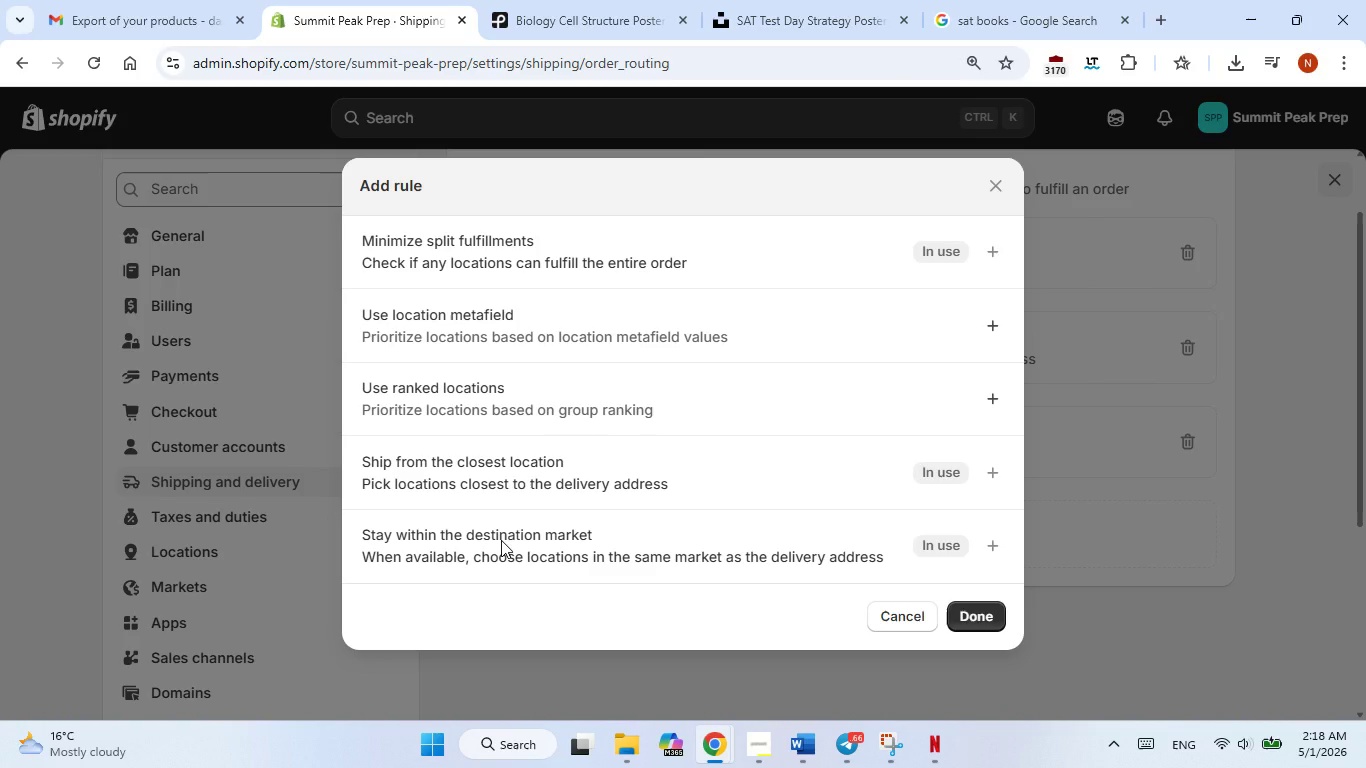 
scroll: coordinate [560, 302], scroll_direction: down, amount: 3.0
 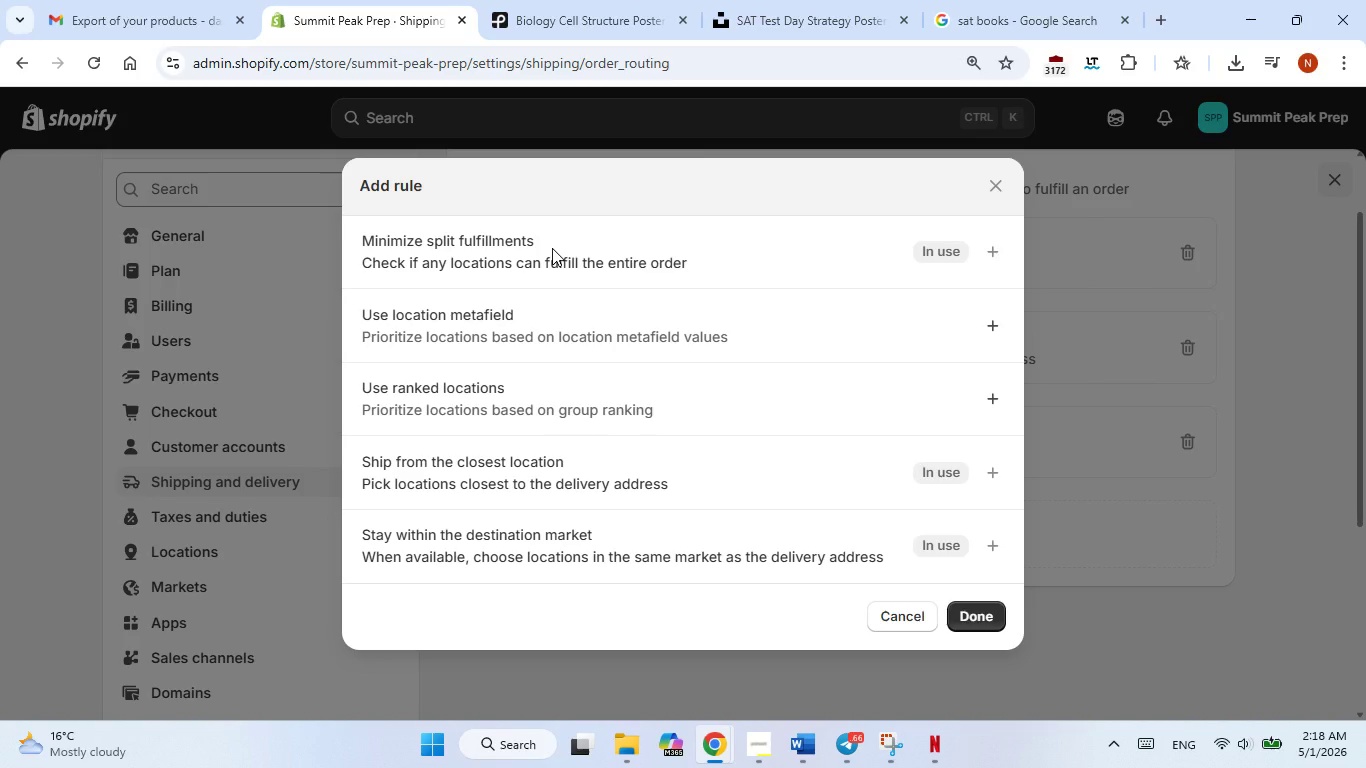 
left_click([552, 248])
 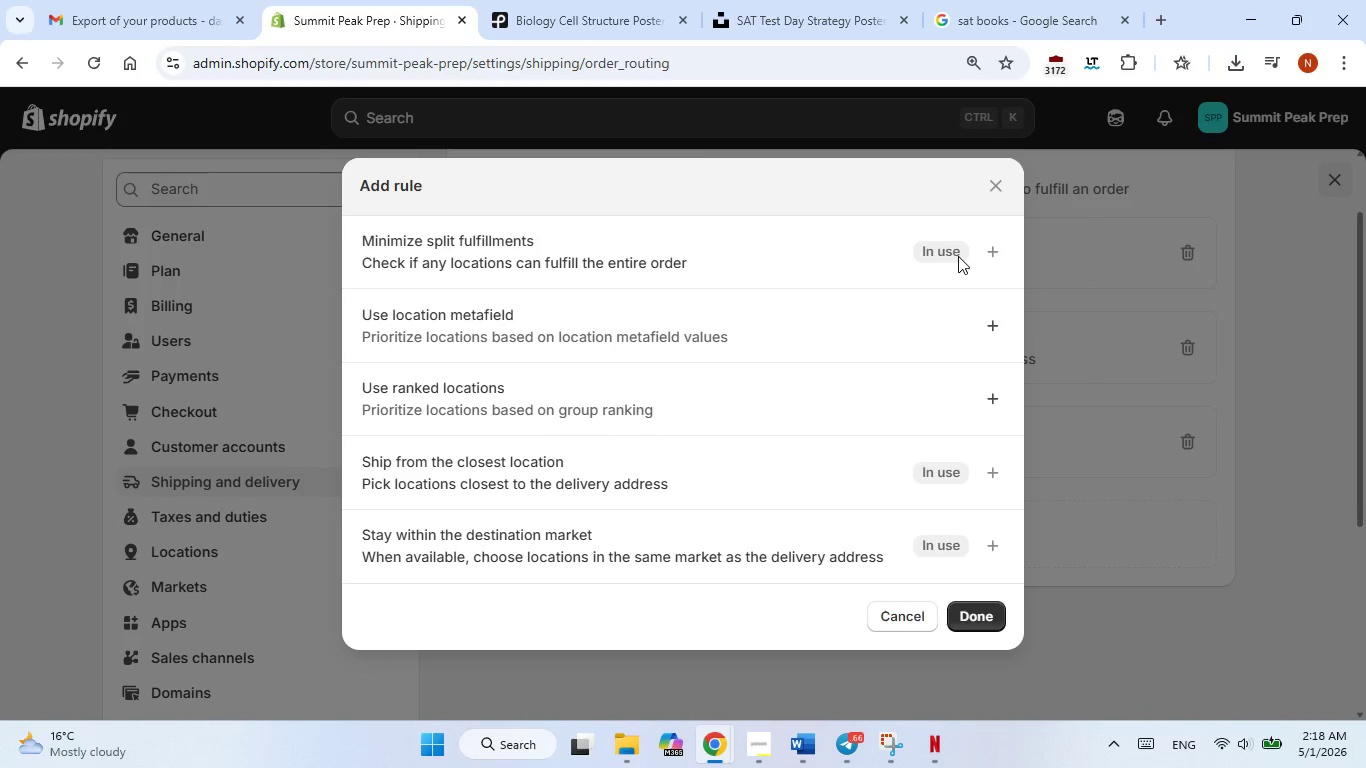 
left_click([928, 256])
 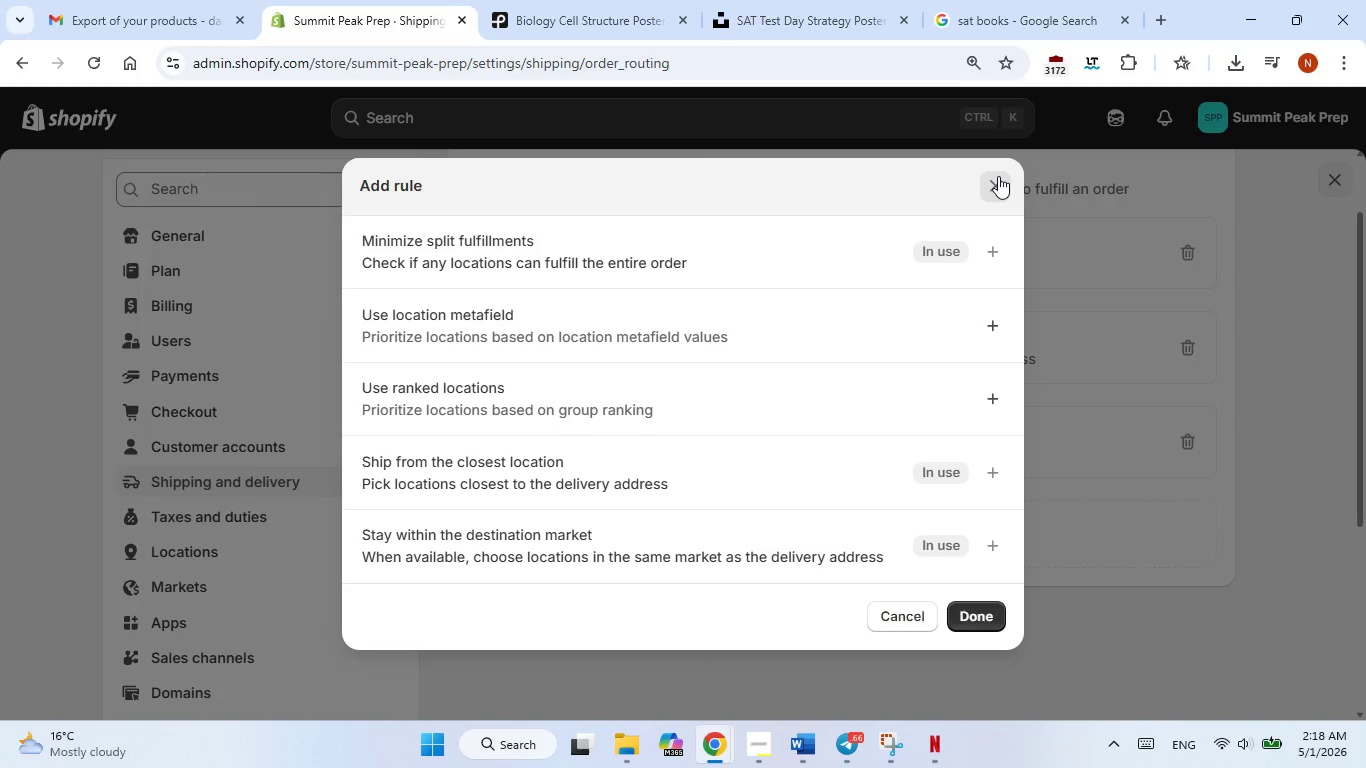 
left_click([998, 176])
 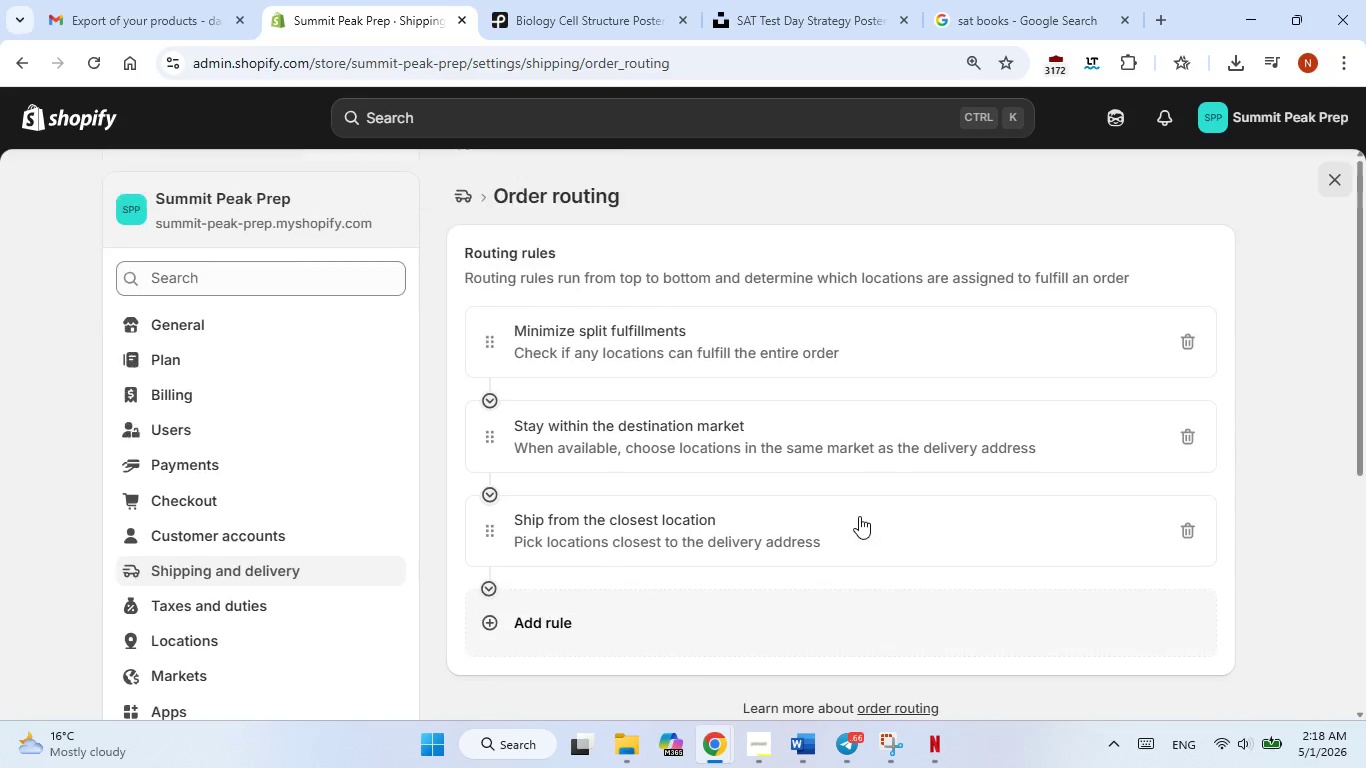 
scroll: coordinate [859, 516], scroll_direction: up, amount: 2.0
 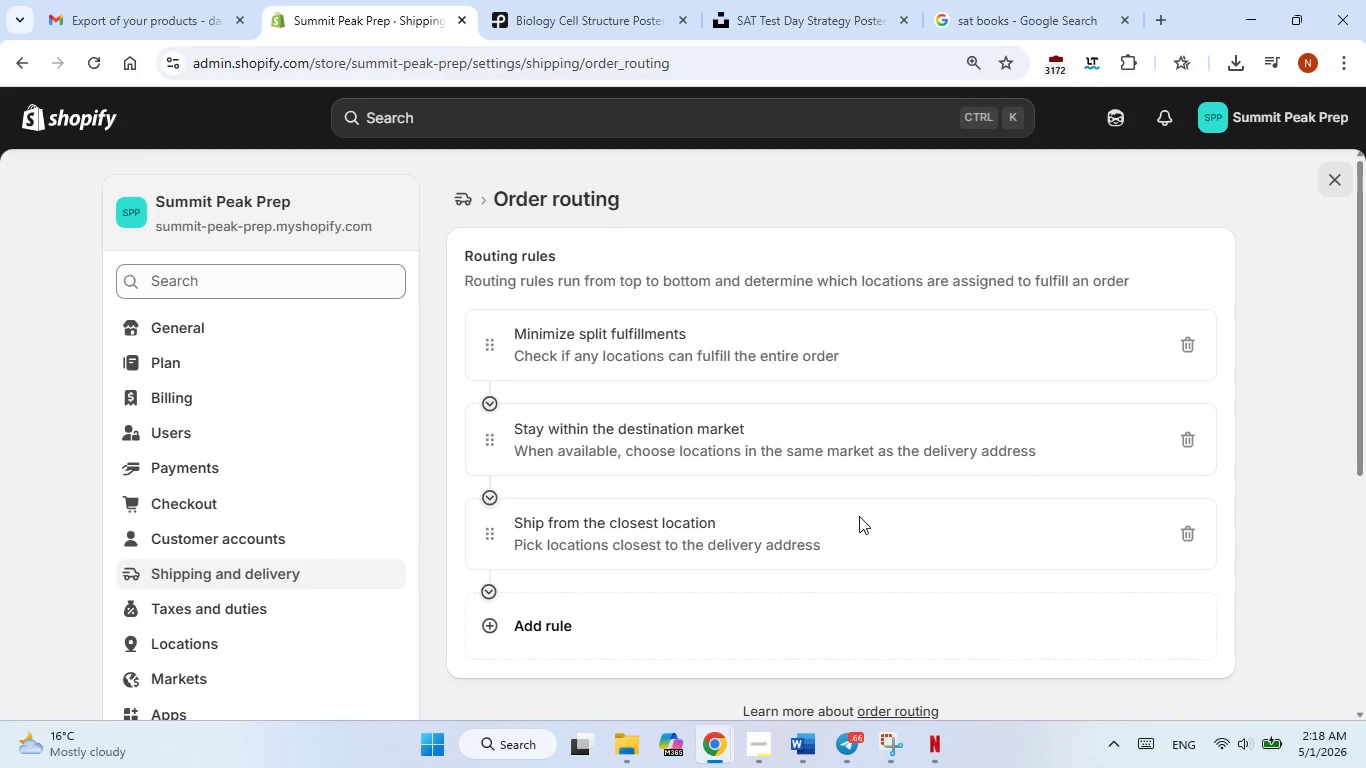 
scroll: coordinate [859, 516], scroll_direction: none, amount: 0.0
 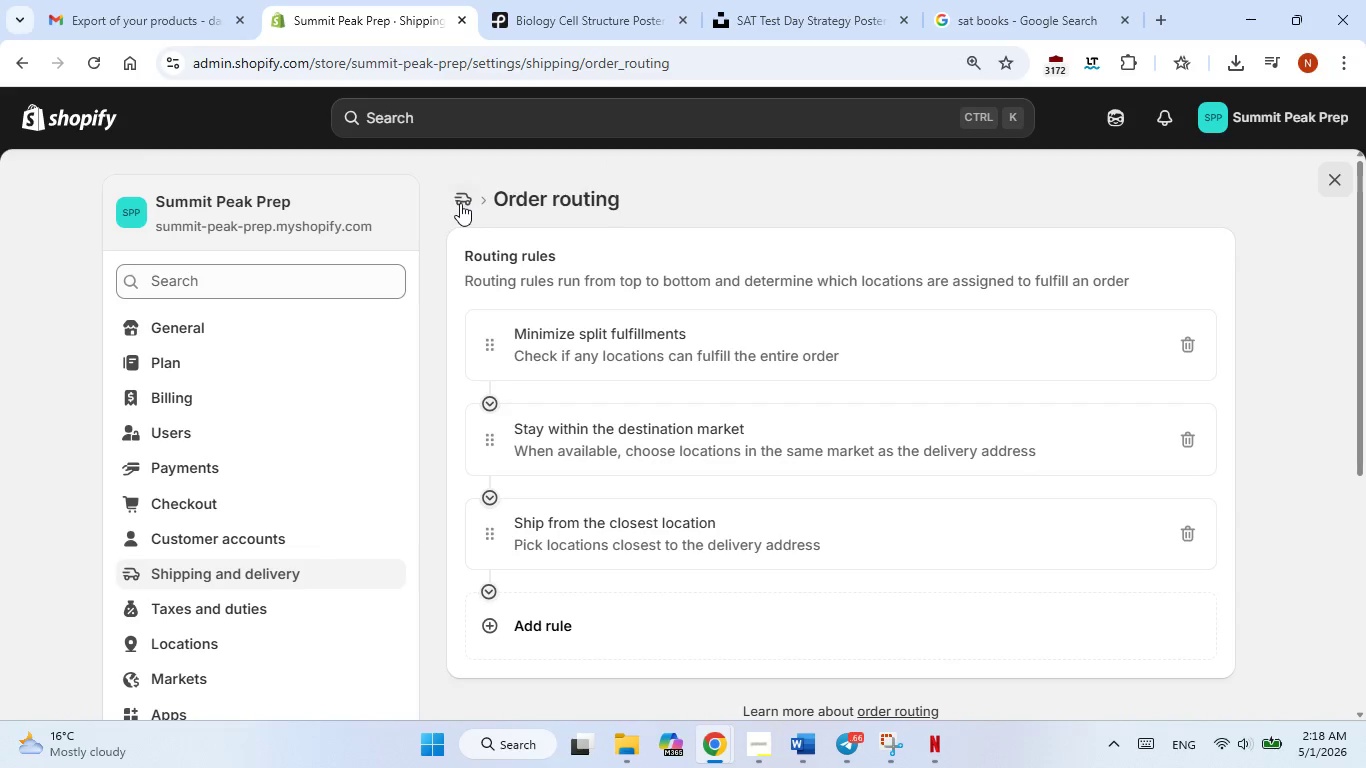 
left_click([460, 203])
 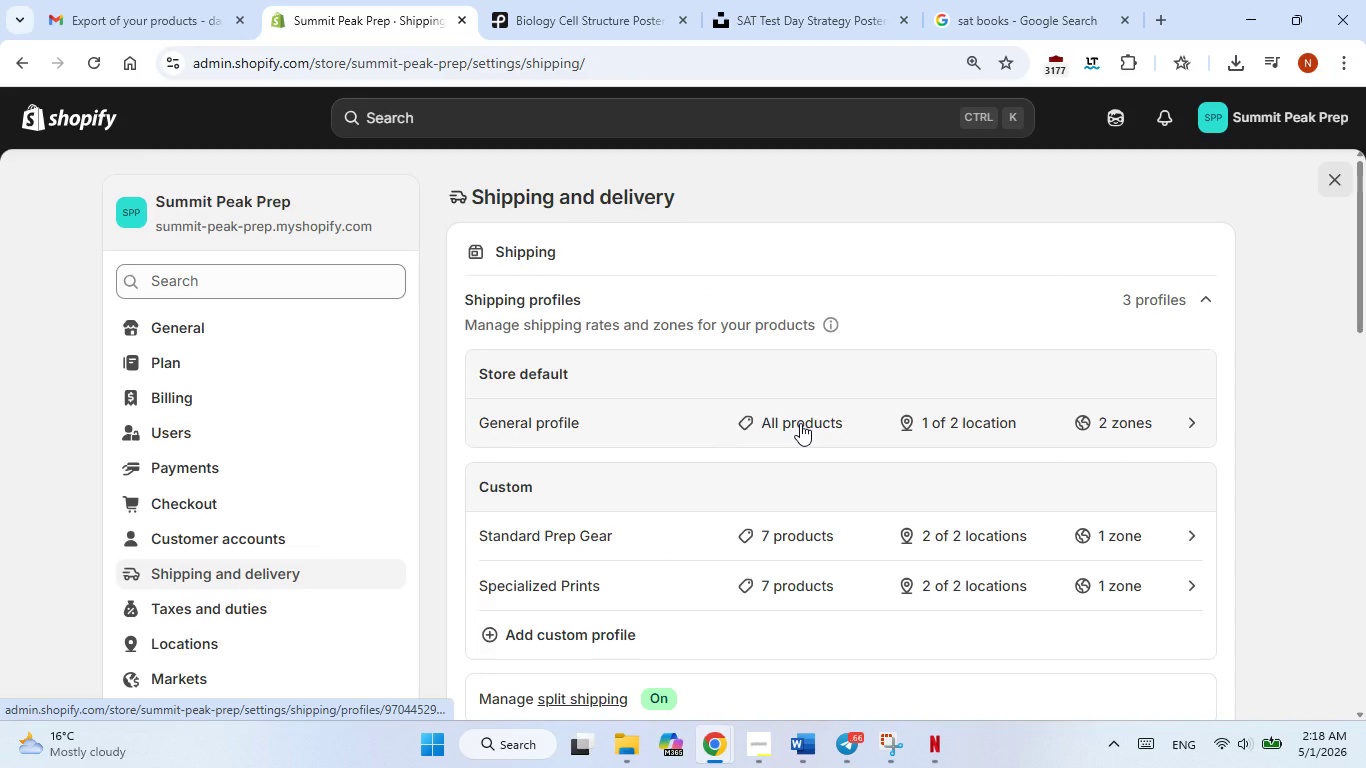 
scroll: coordinate [800, 423], scroll_direction: none, amount: 0.0
 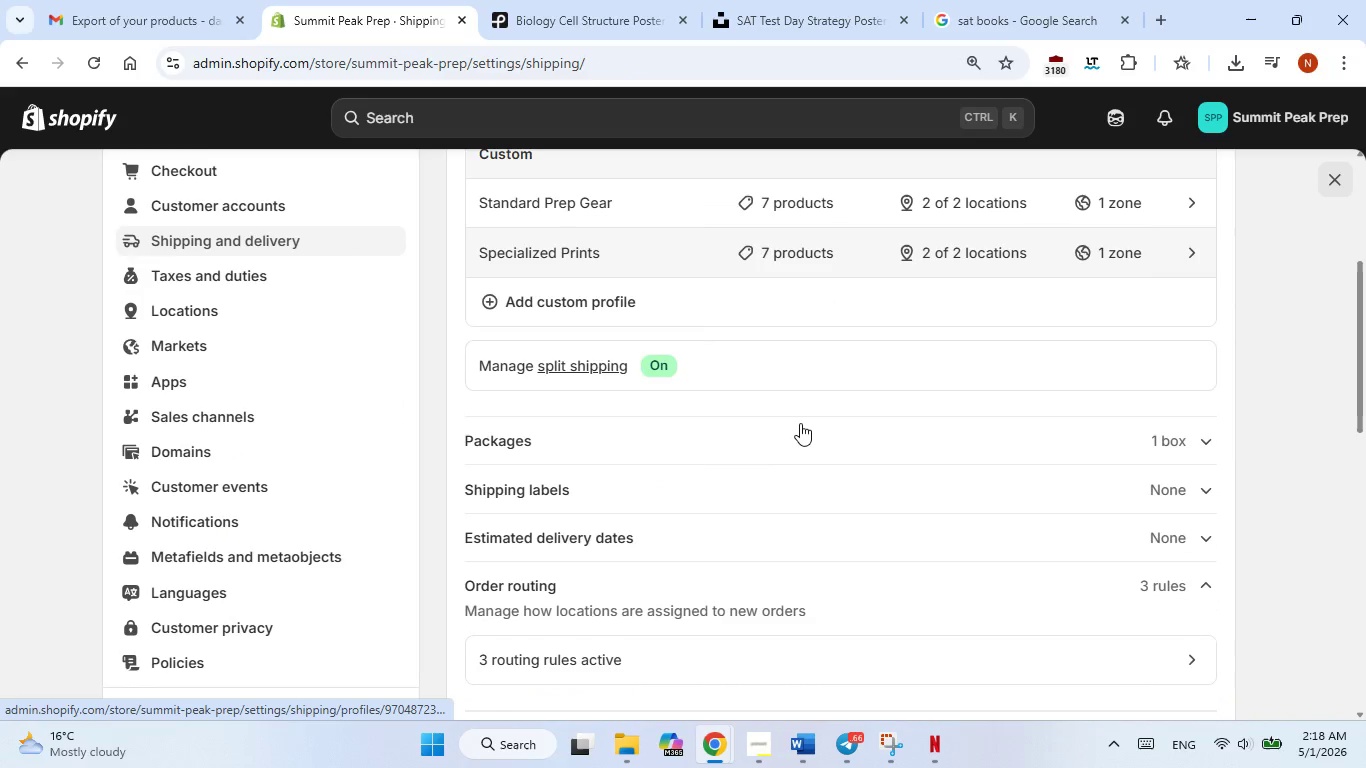 
scroll: coordinate [1097, 493], scroll_direction: down, amount: 2.0
 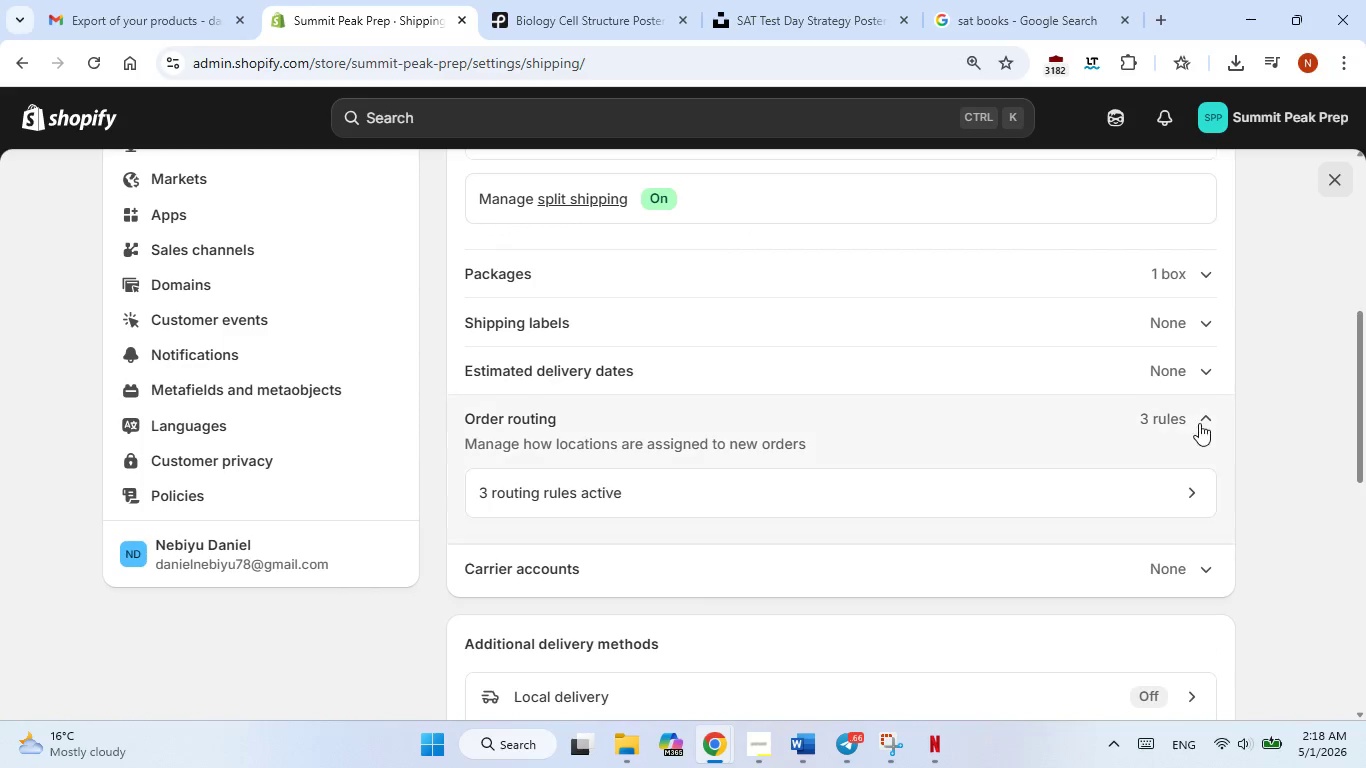 
left_click([1200, 420])
 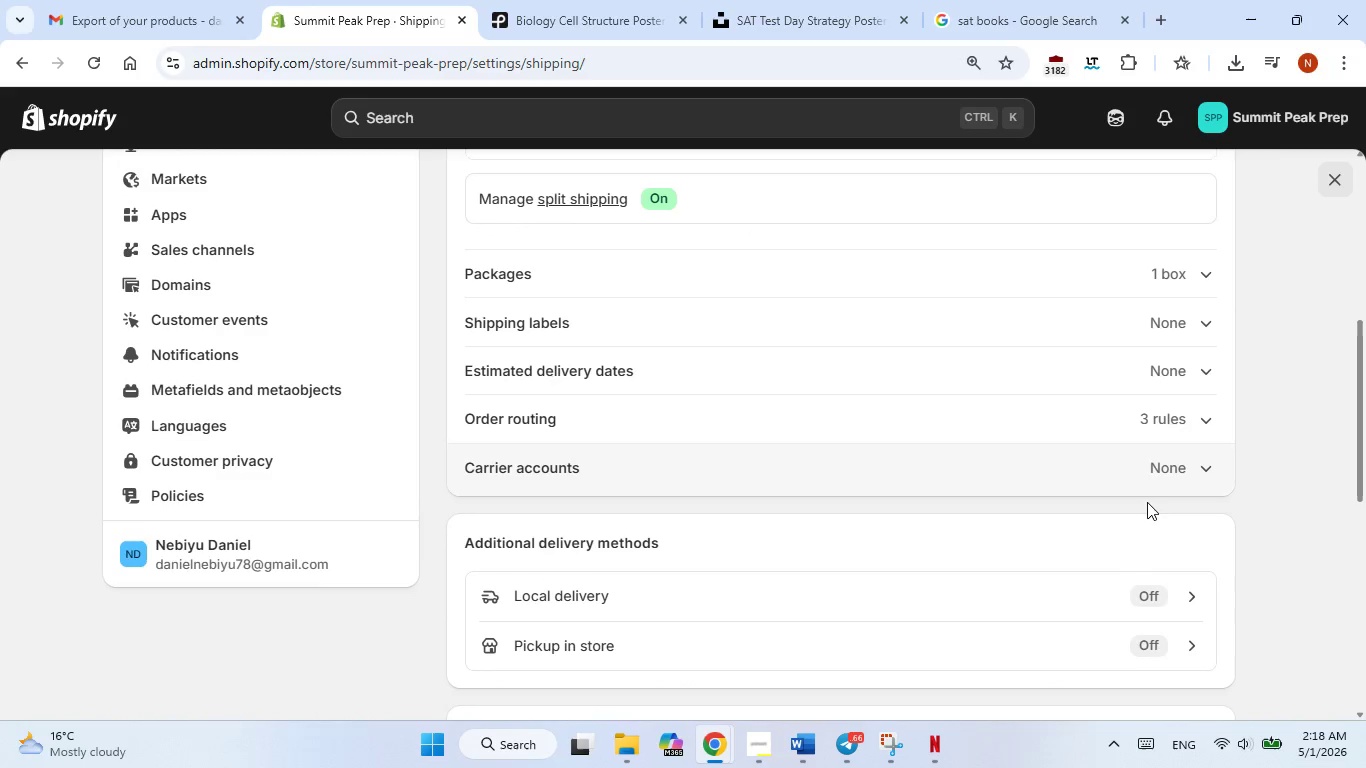 
scroll: coordinate [1145, 504], scroll_direction: down, amount: 3.0
 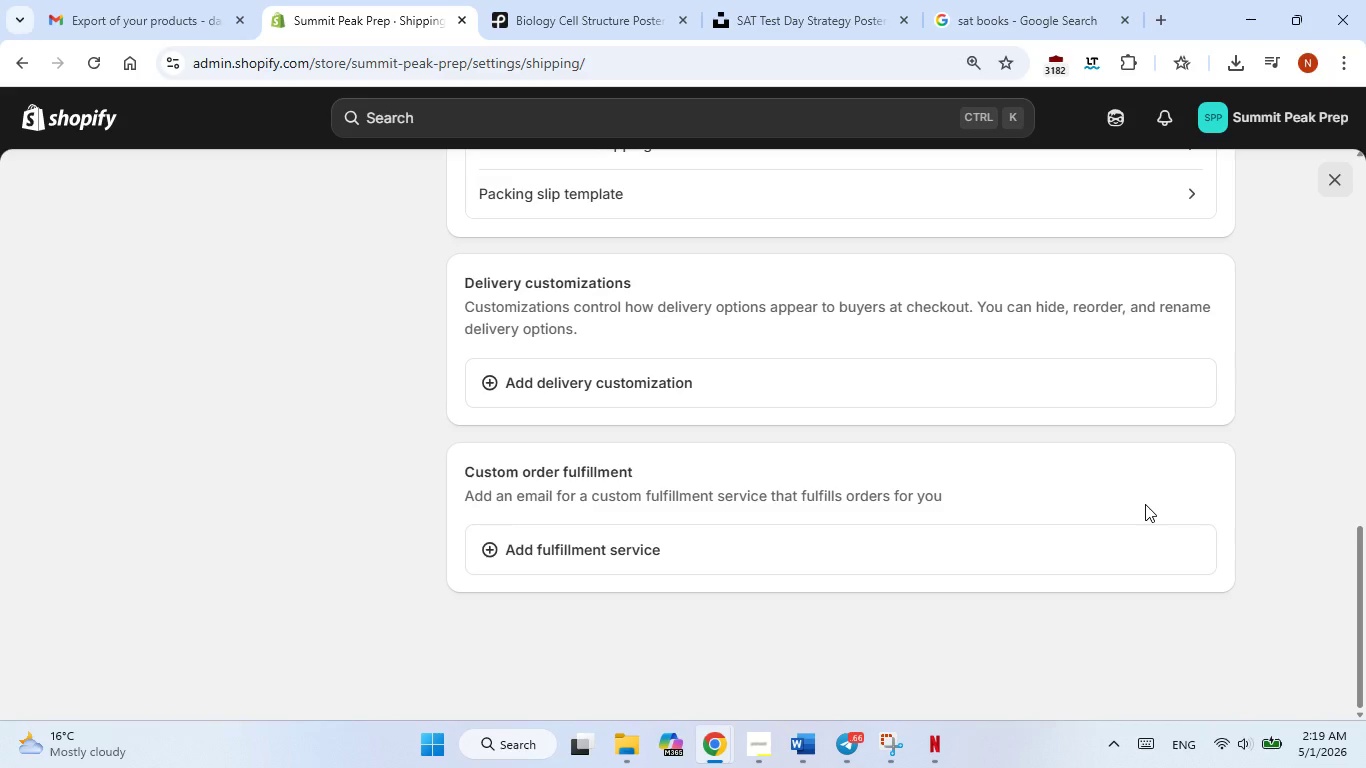 
wait(6.42)
 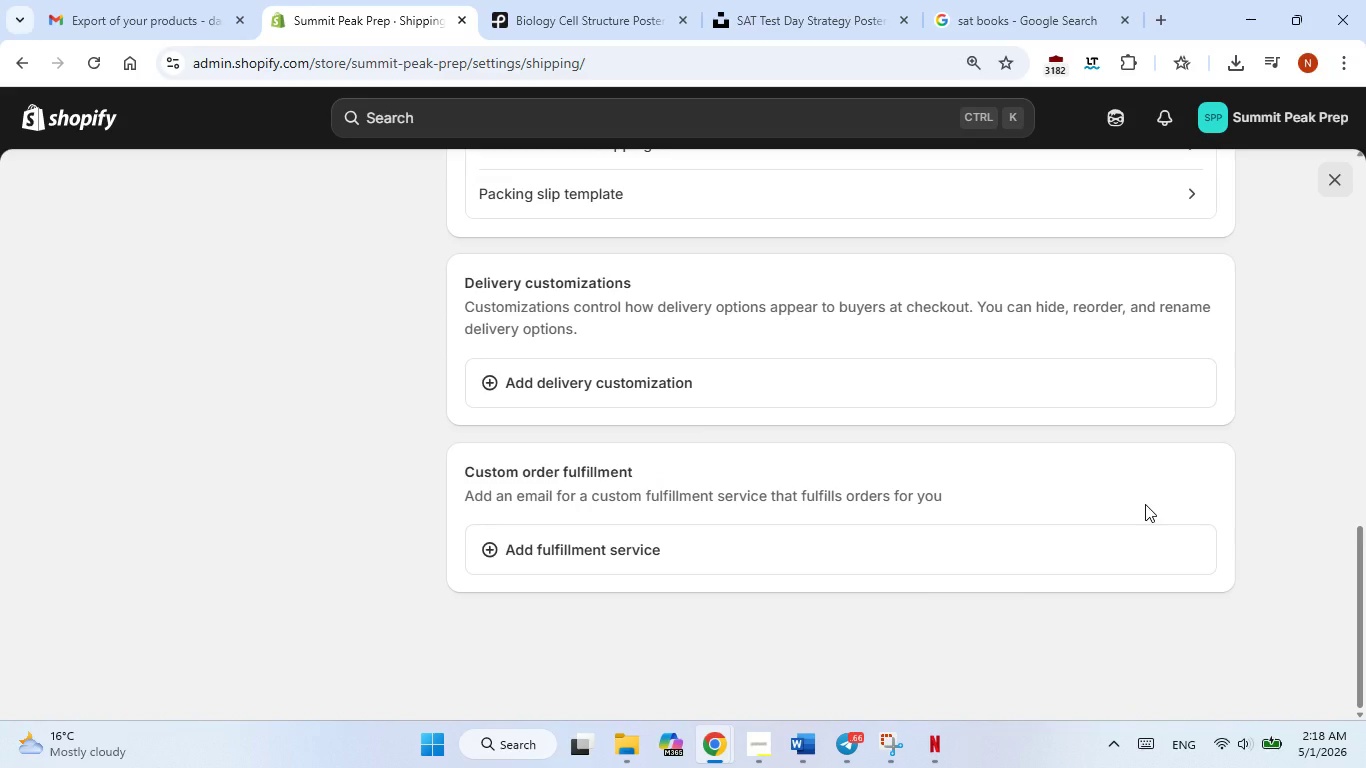 
scroll: coordinate [1145, 502], scroll_direction: up, amount: 19.0
 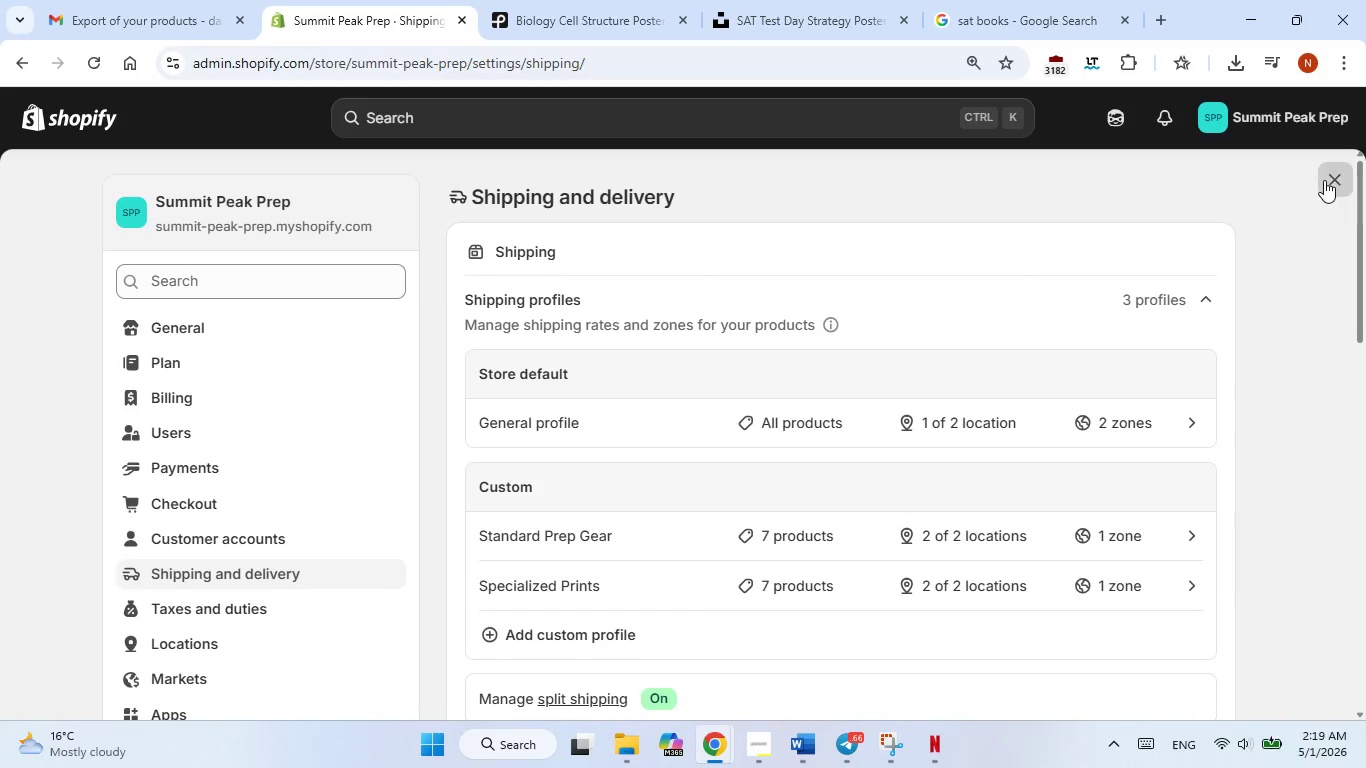 